 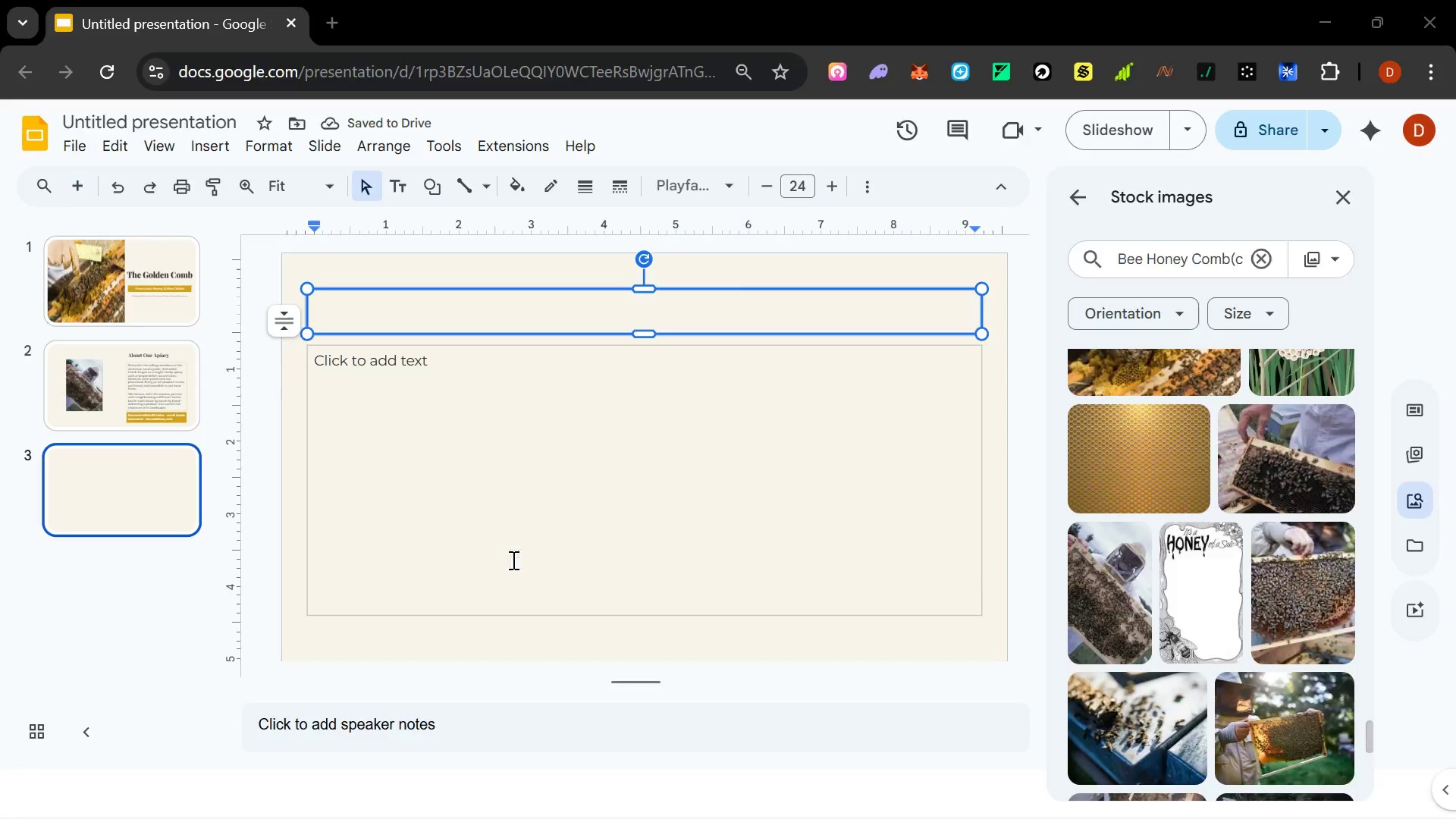 
type(Product Showcase)
 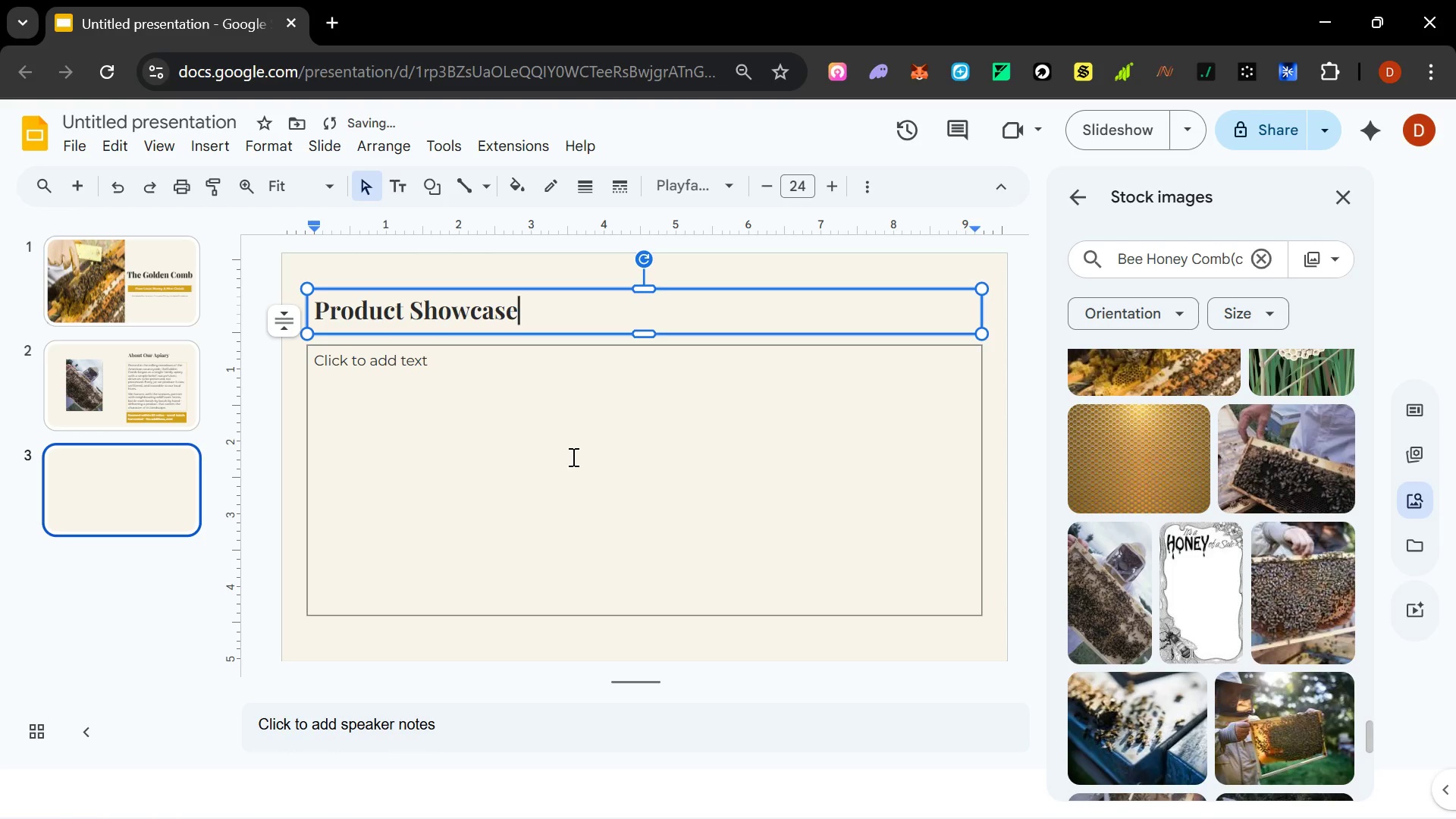 
wait(8.08)
 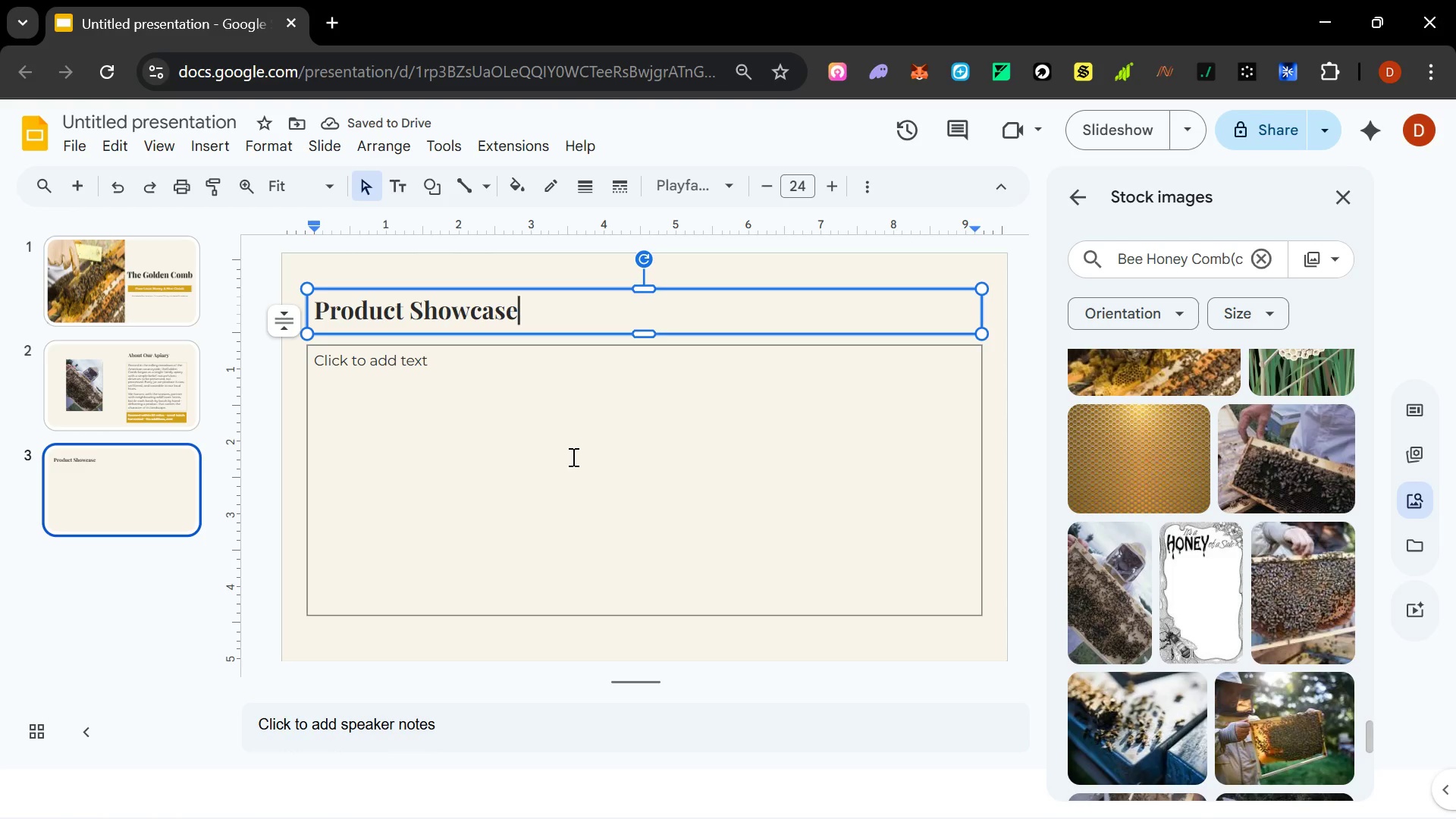 
left_click([431, 353])
 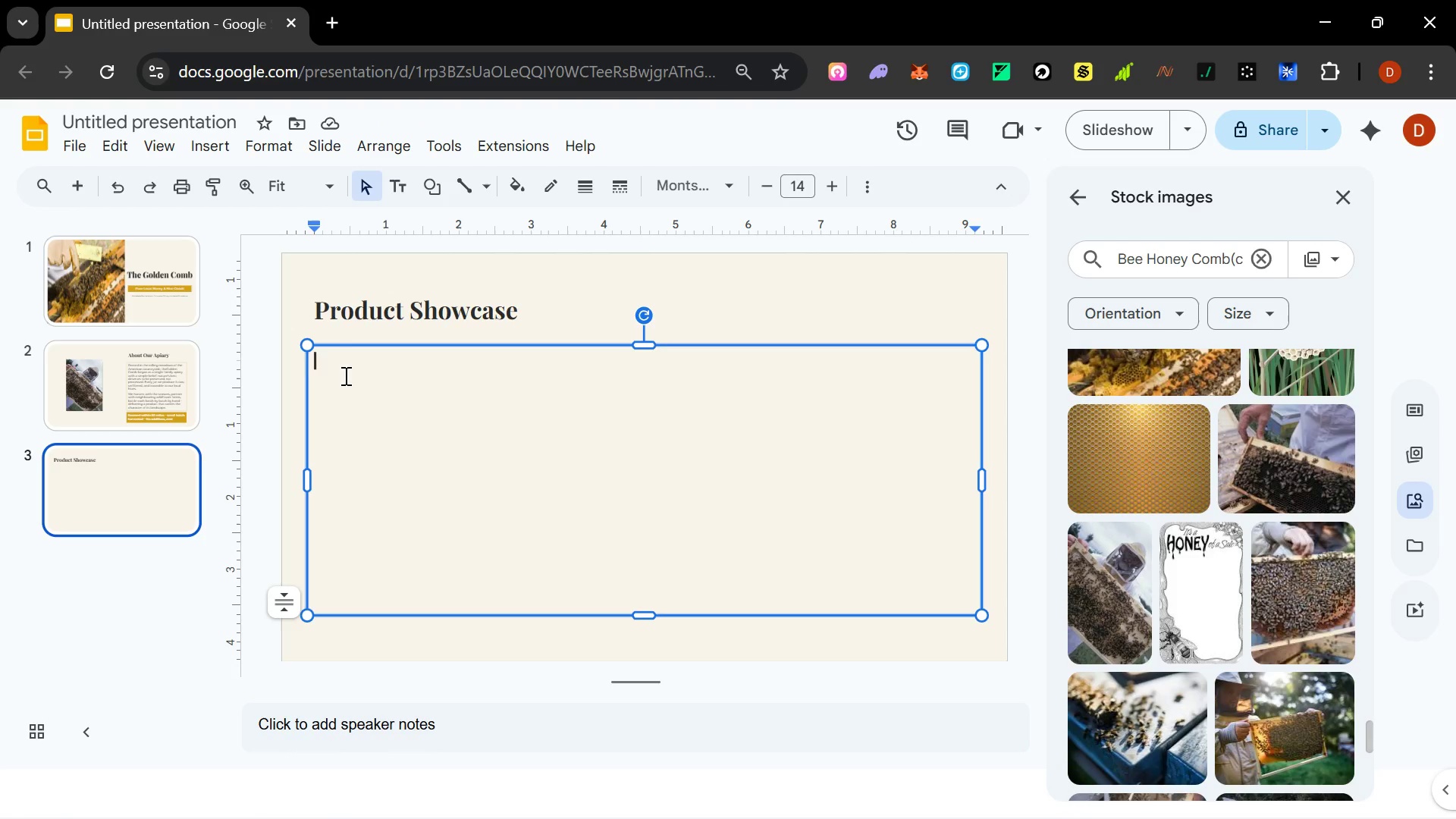 
type(Crafted With Intention)
 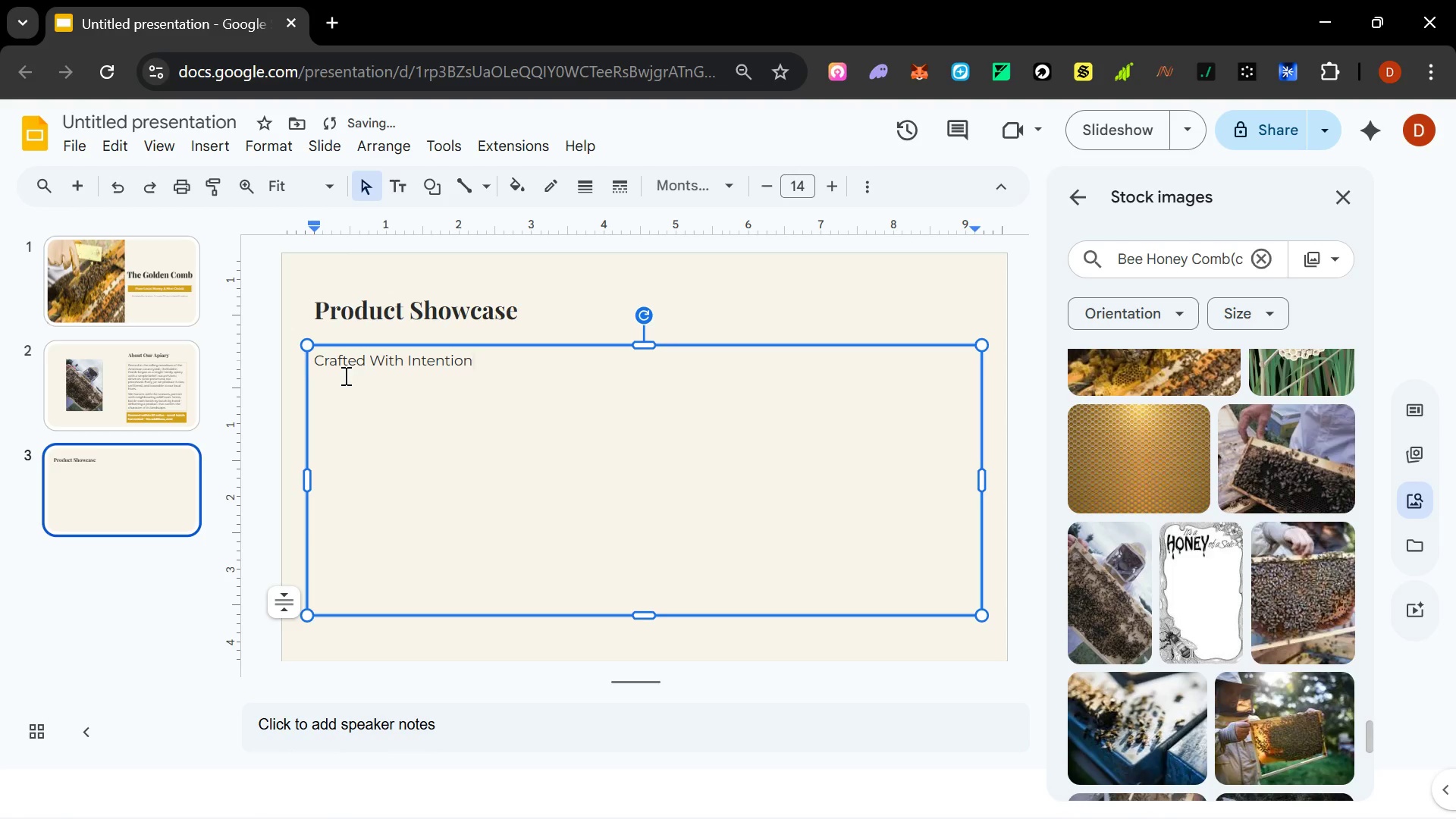 
key(Enter)
 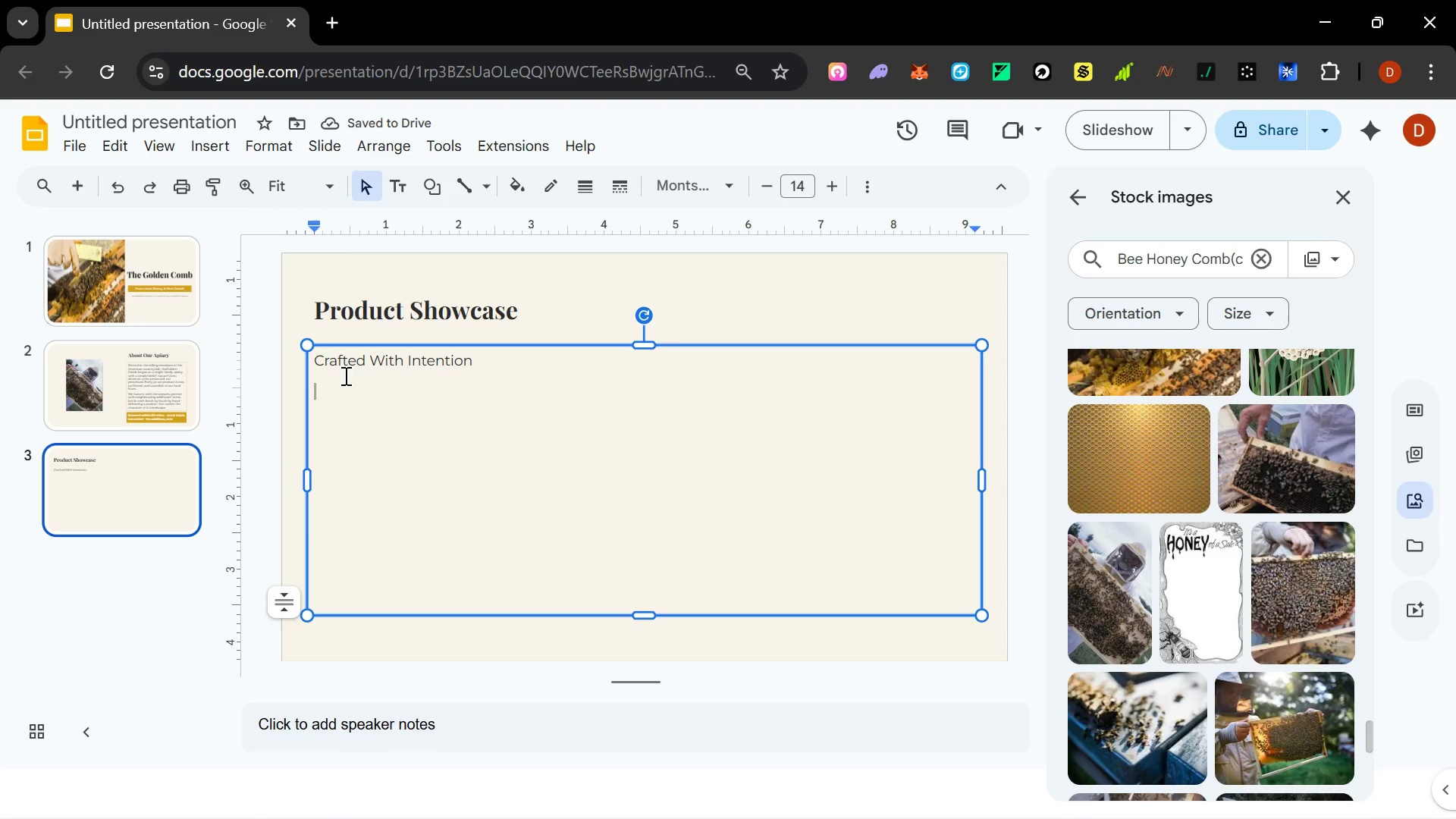 
type(Three Signature Cate)
key(Backspace)
key(Backspace)
key(Backspace)
key(Backspace)
type(categories ea)
key(Backspace)
key(Backspace)
key(Backspace)
type(, each made with the sasme)
key(Backspace)
key(Backspace)
key(Backspace)
type(me)
 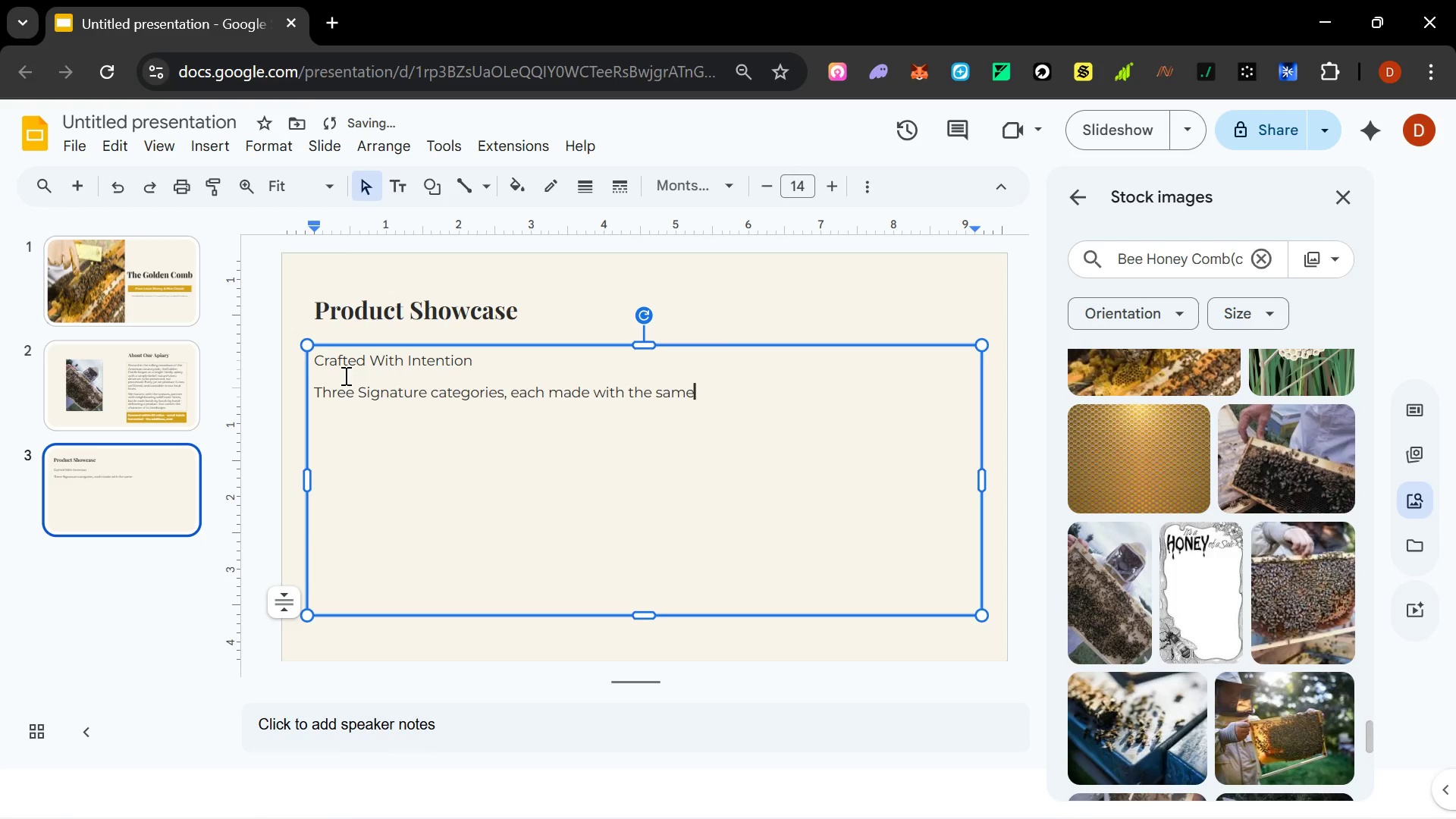 
type( care as the a)
key(Backspace)
type(last drop o)
 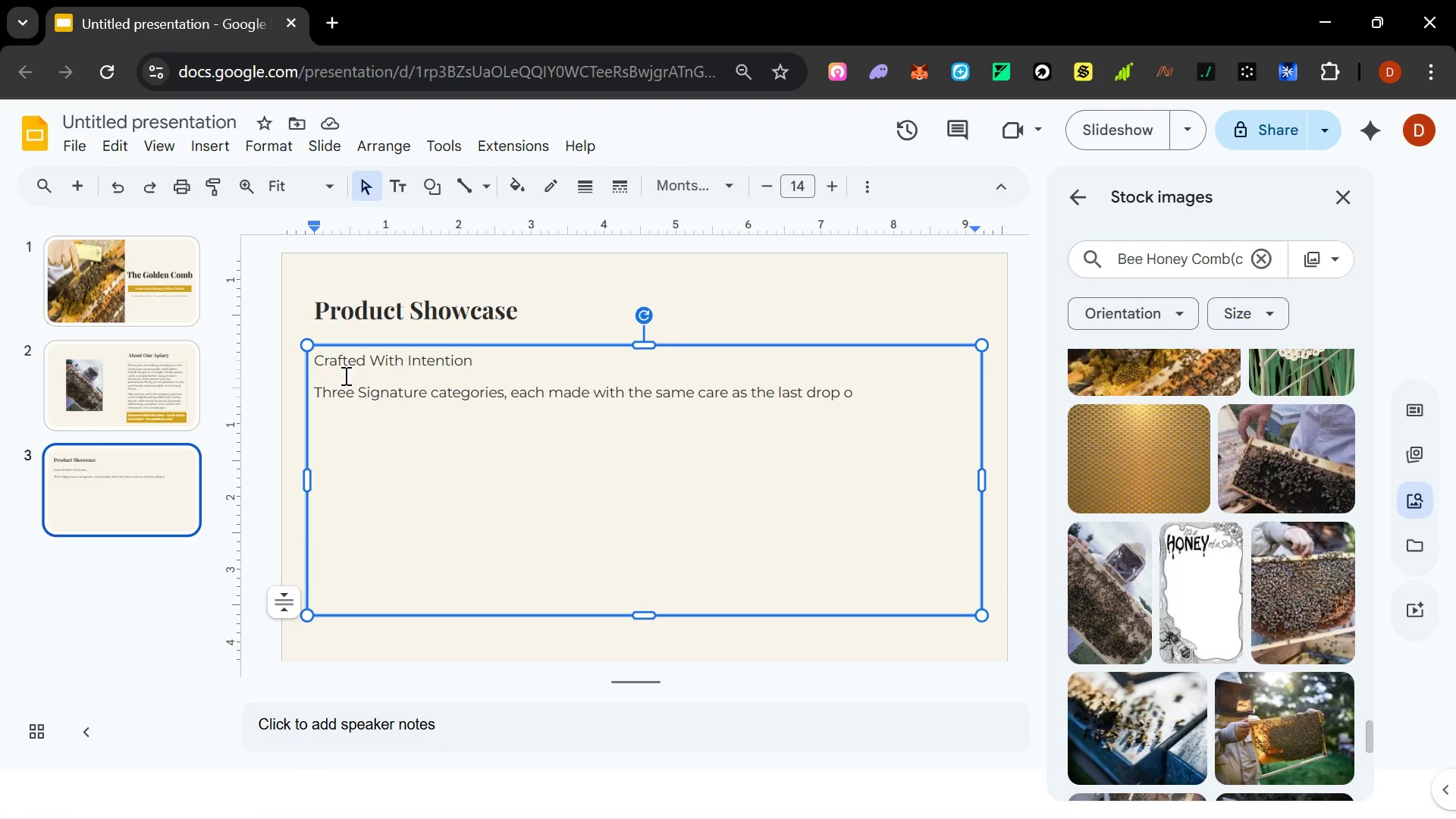 
wait(7.44)
 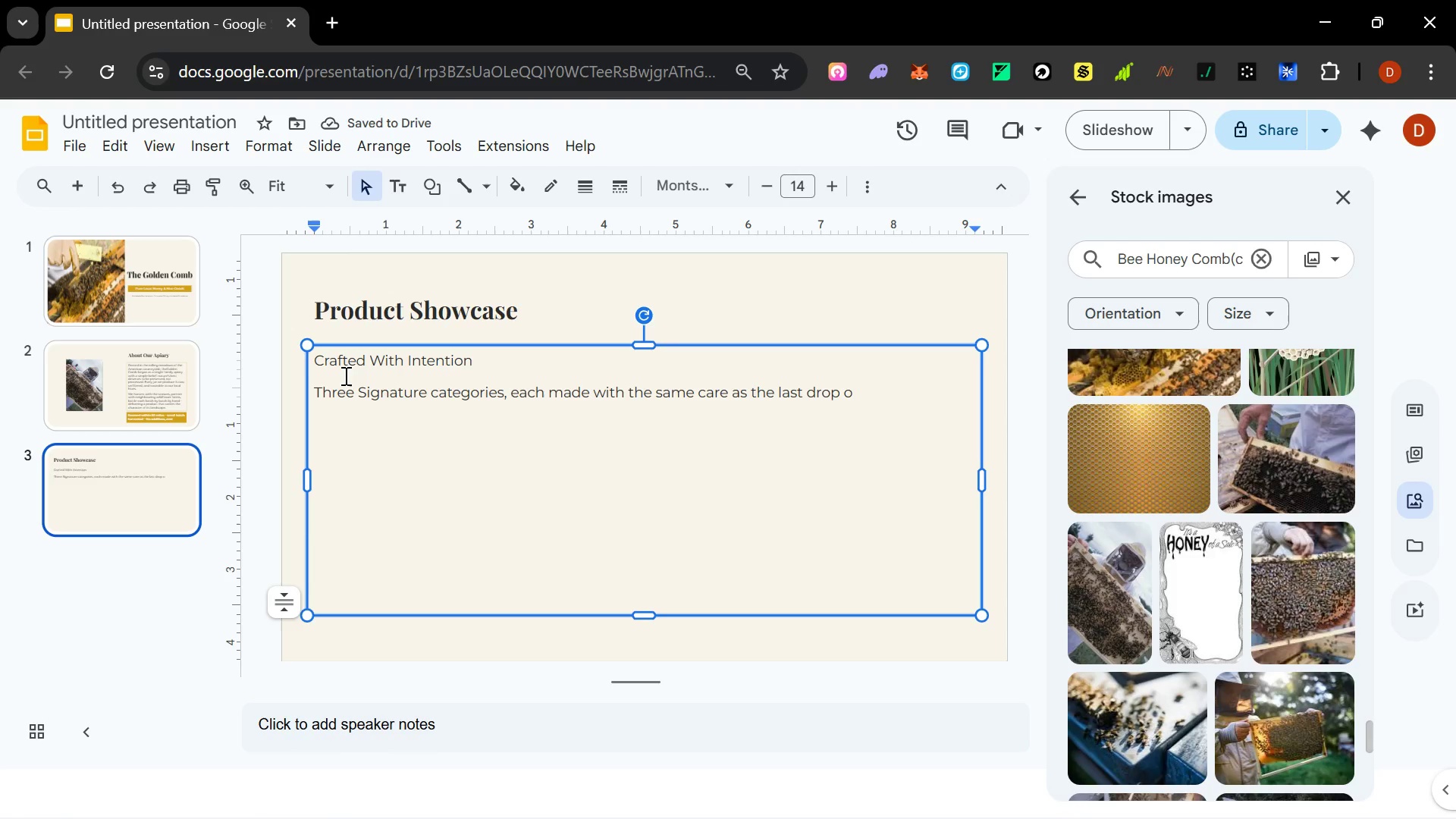 
type(f honey from the comb.)
 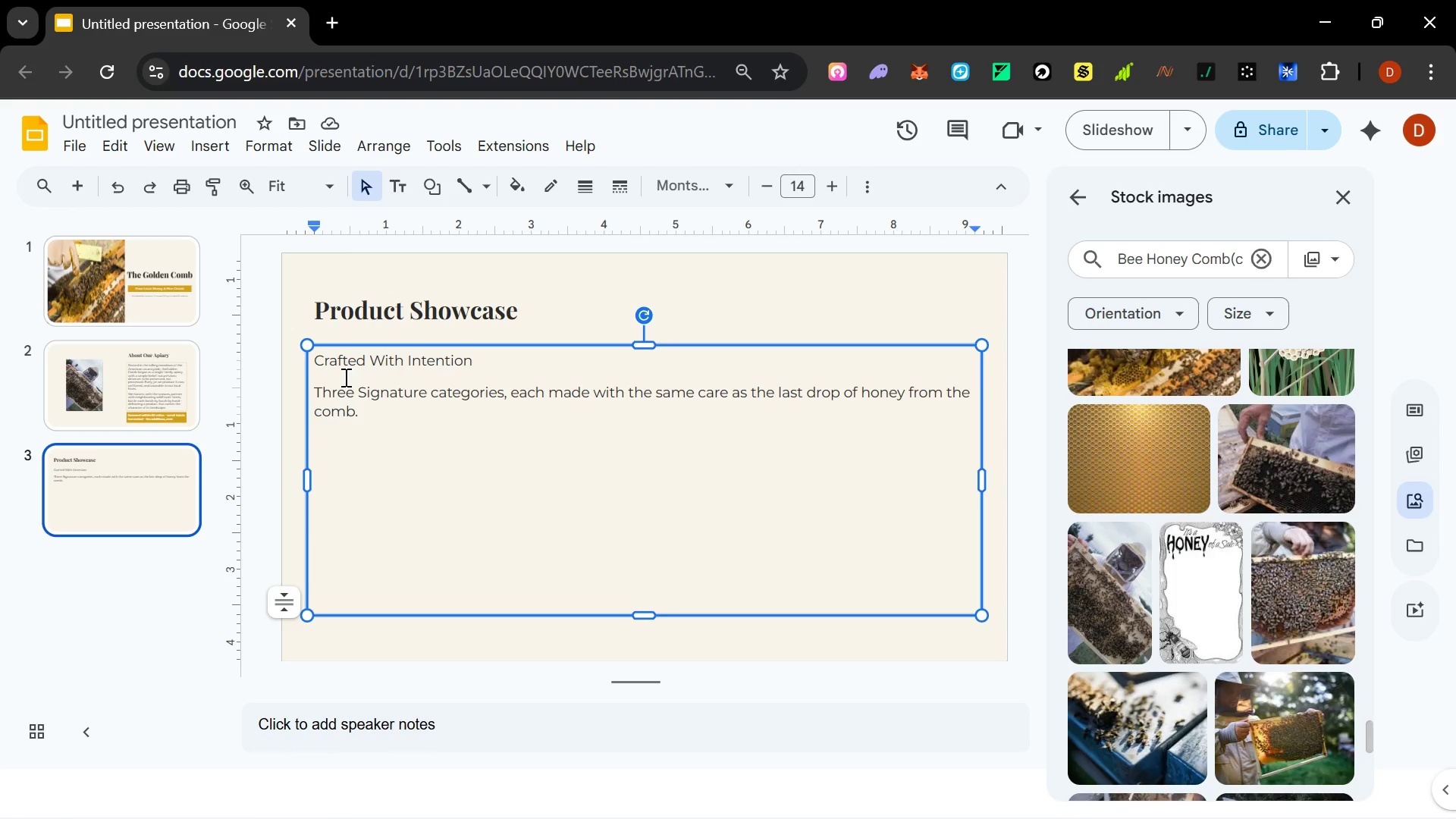 
wait(17.5)
 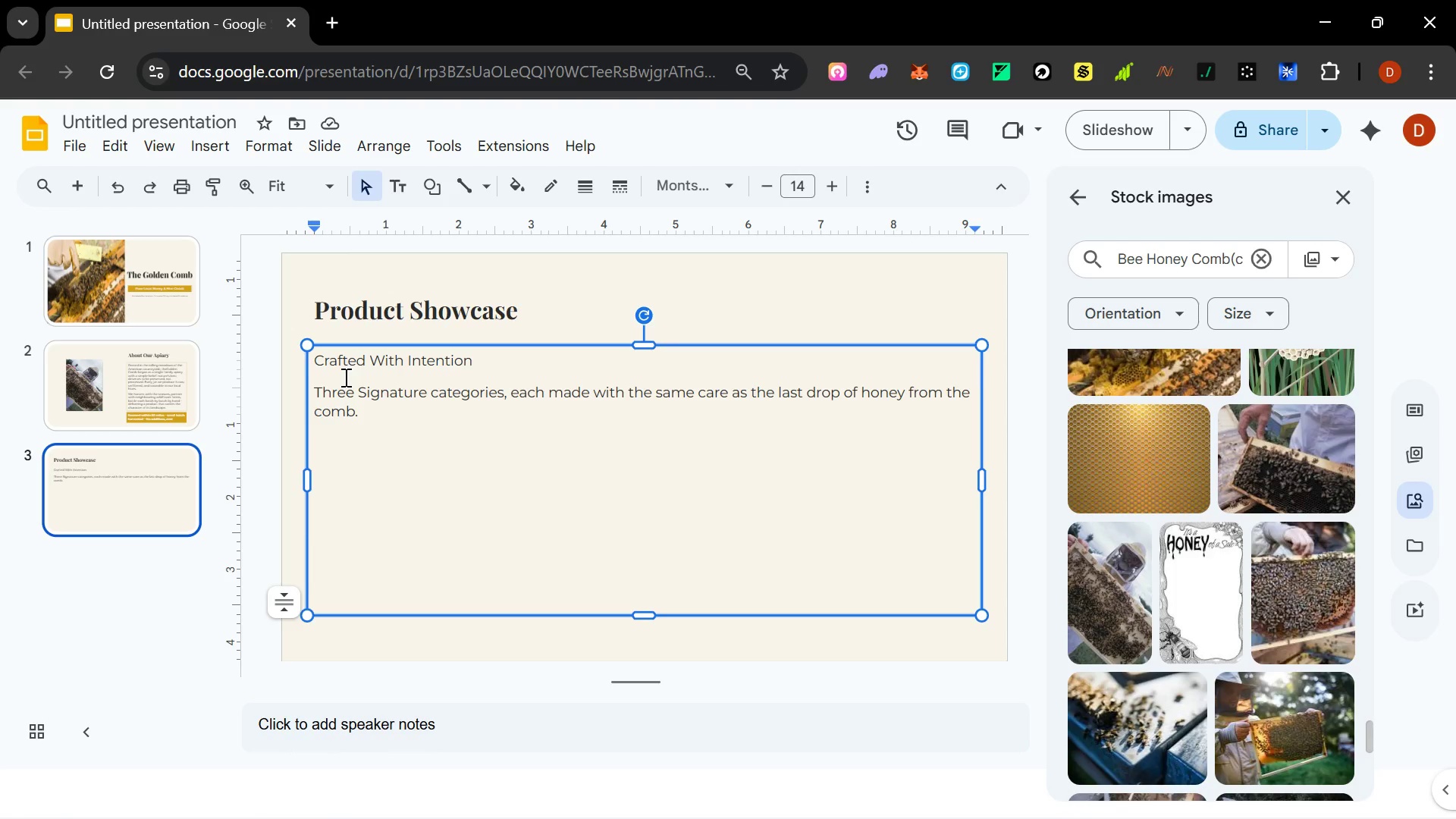 
left_click_drag(start_coordinate=[491, 359], to_coordinate=[283, 359])
 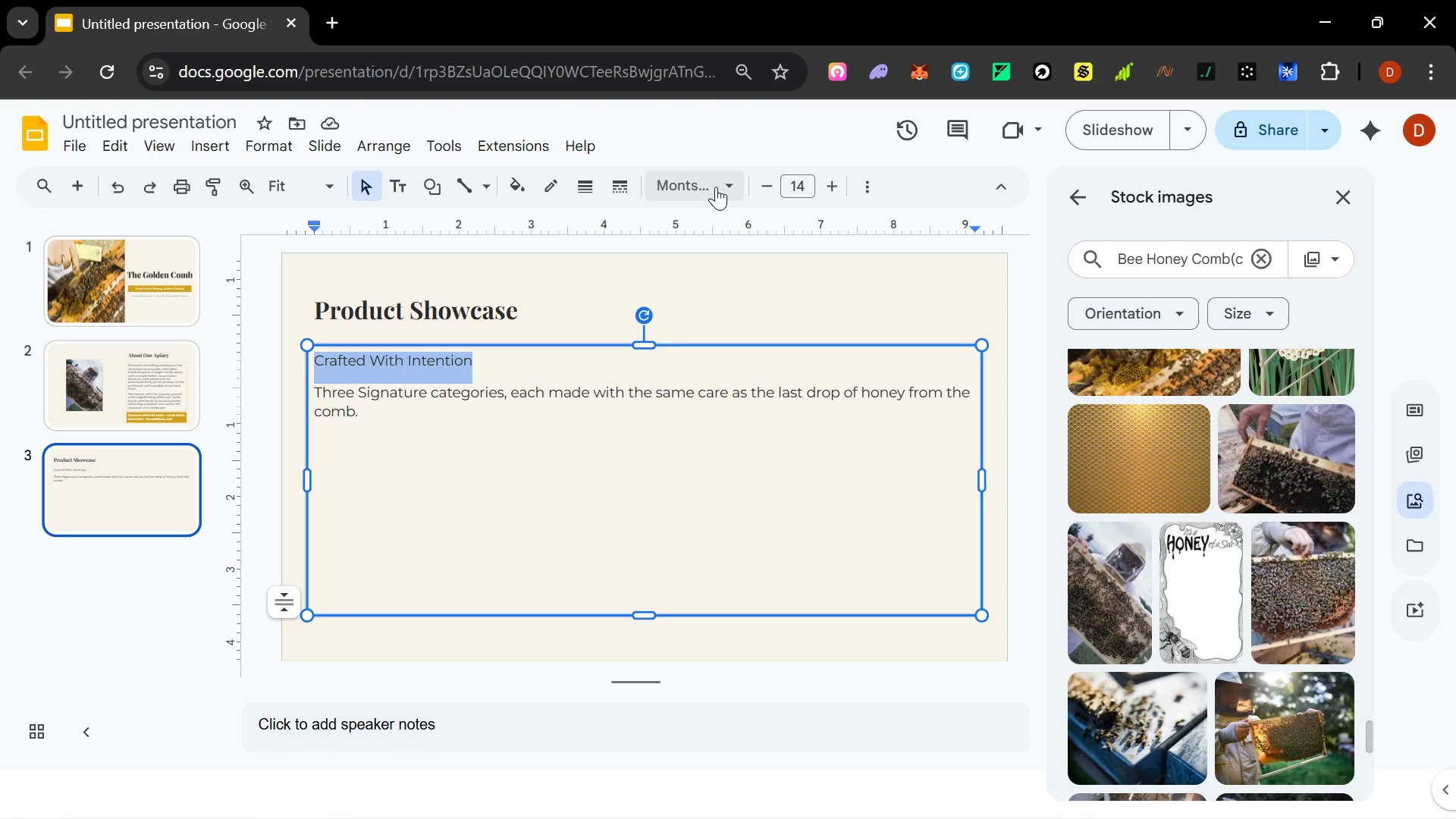 
left_click([726, 185])
 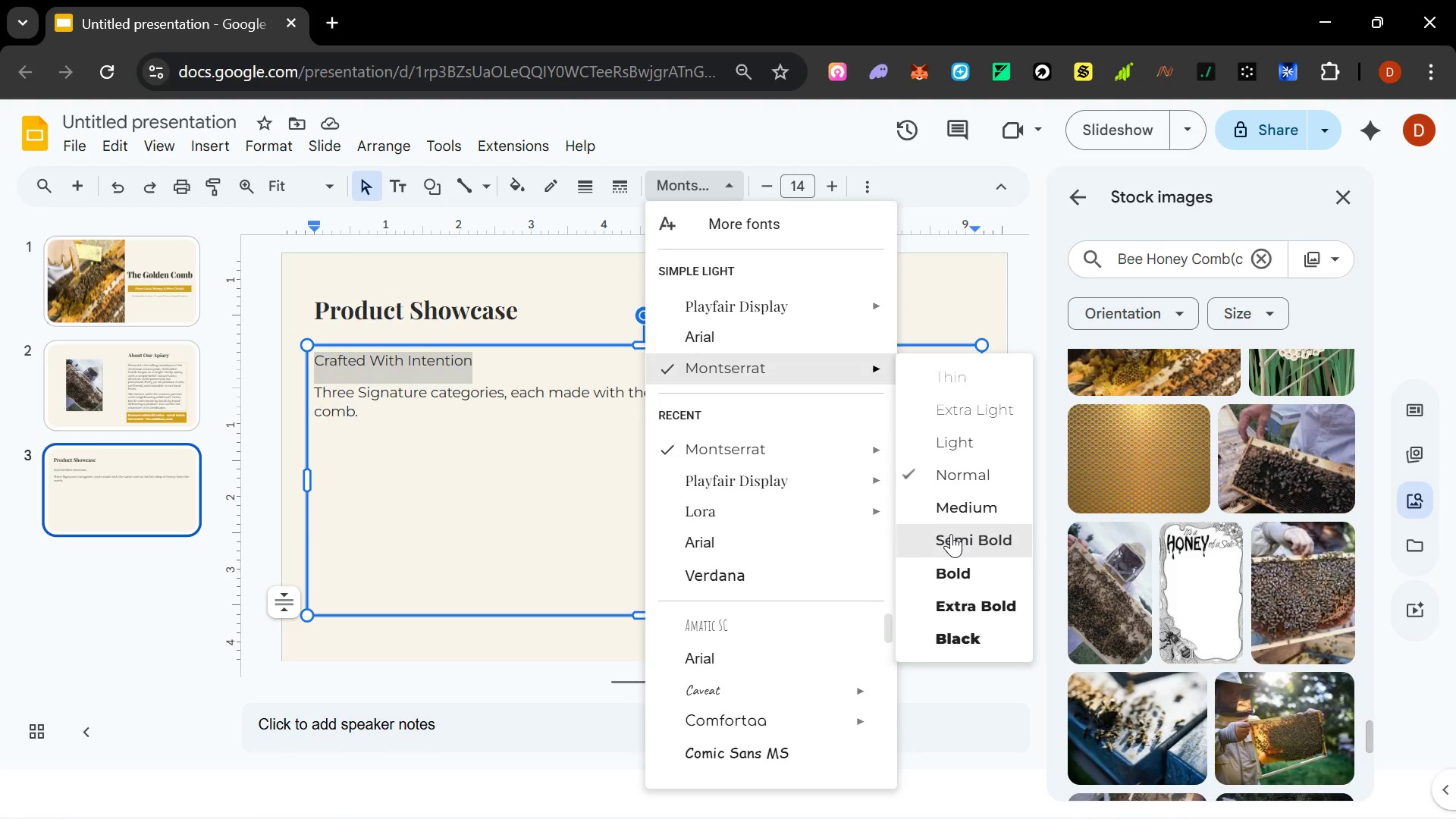 
left_click([971, 535])
 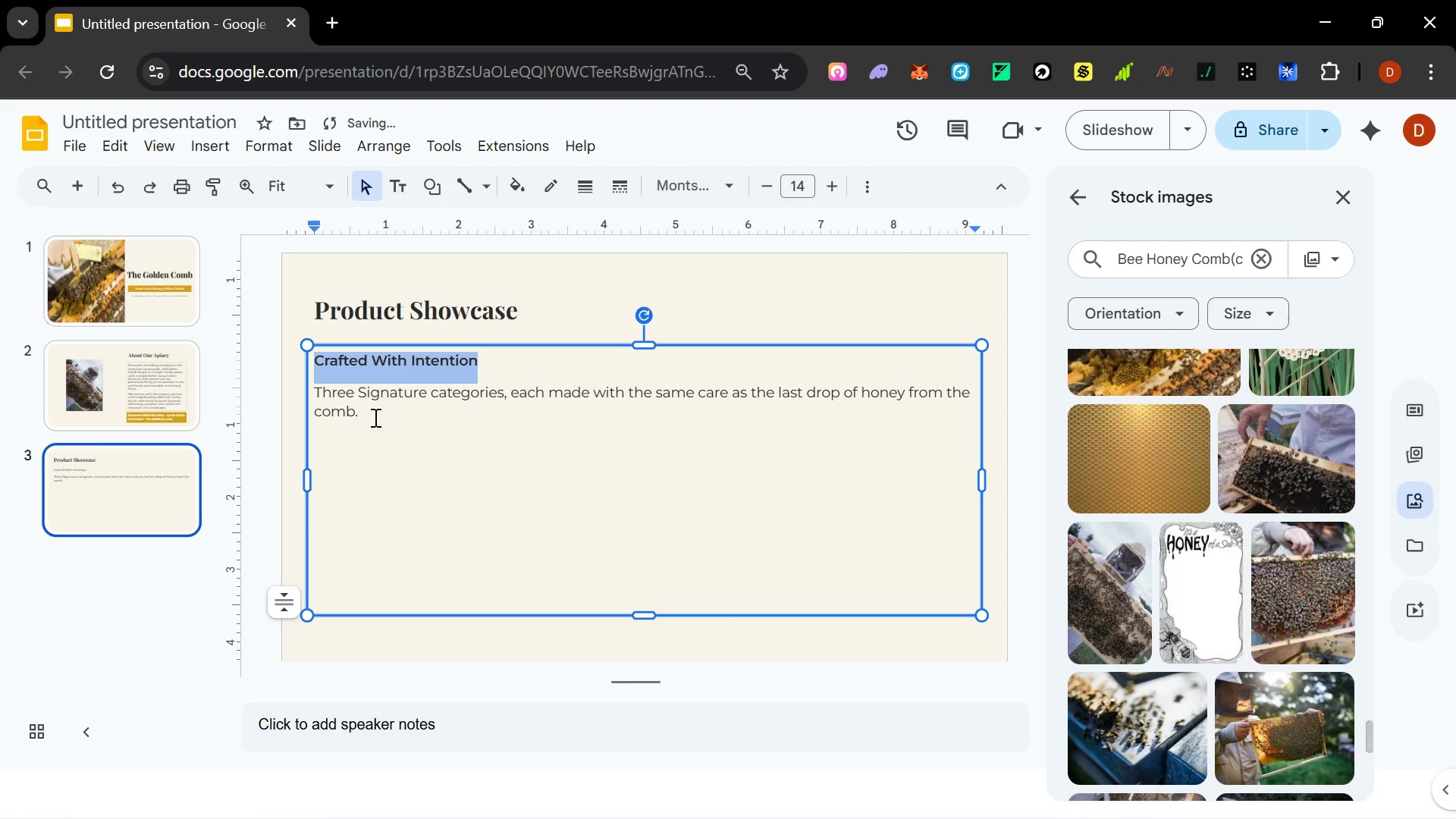 
left_click_drag(start_coordinate=[374, 417], to_coordinate=[294, 356])
 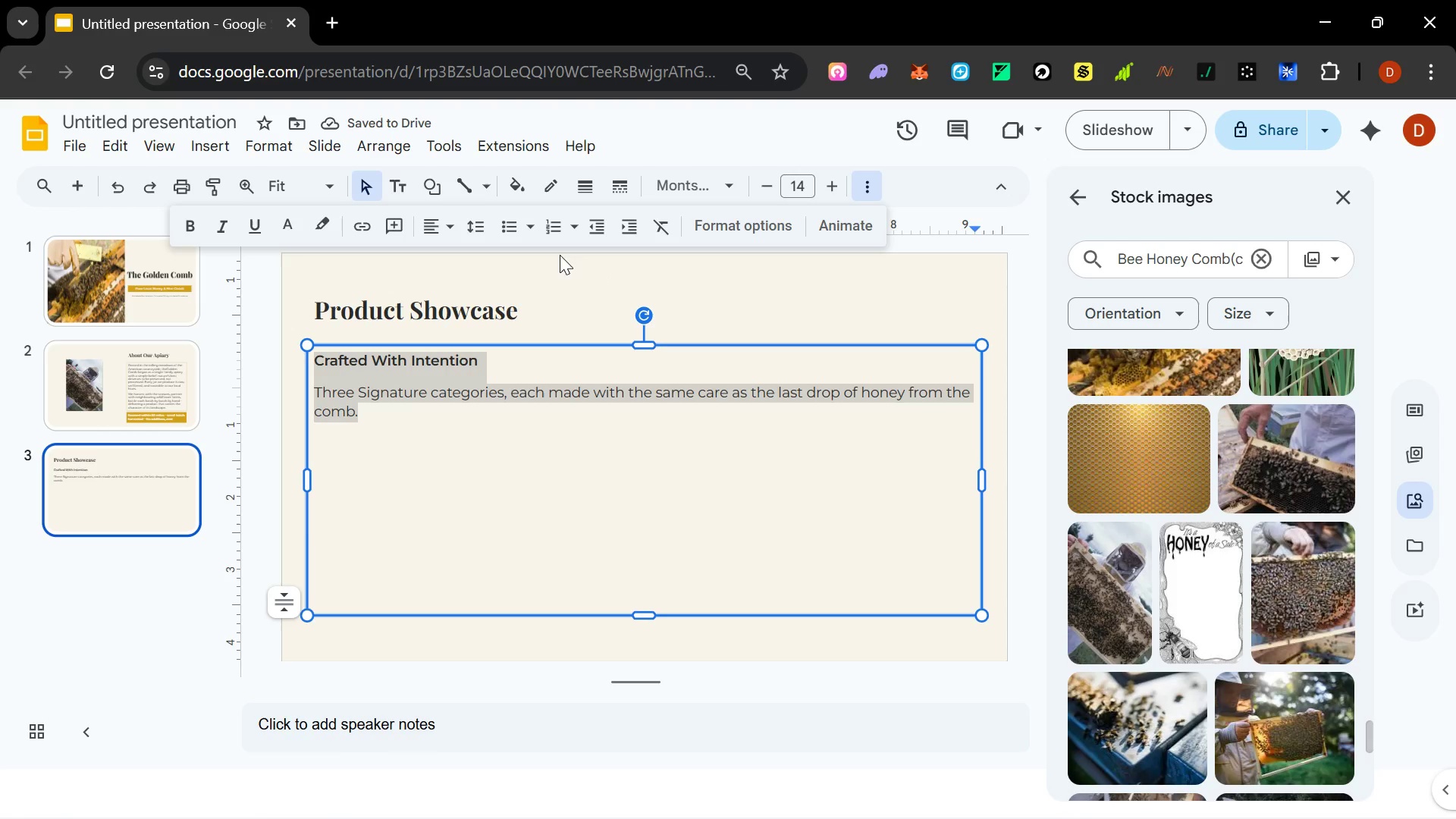 
left_click([445, 221])
 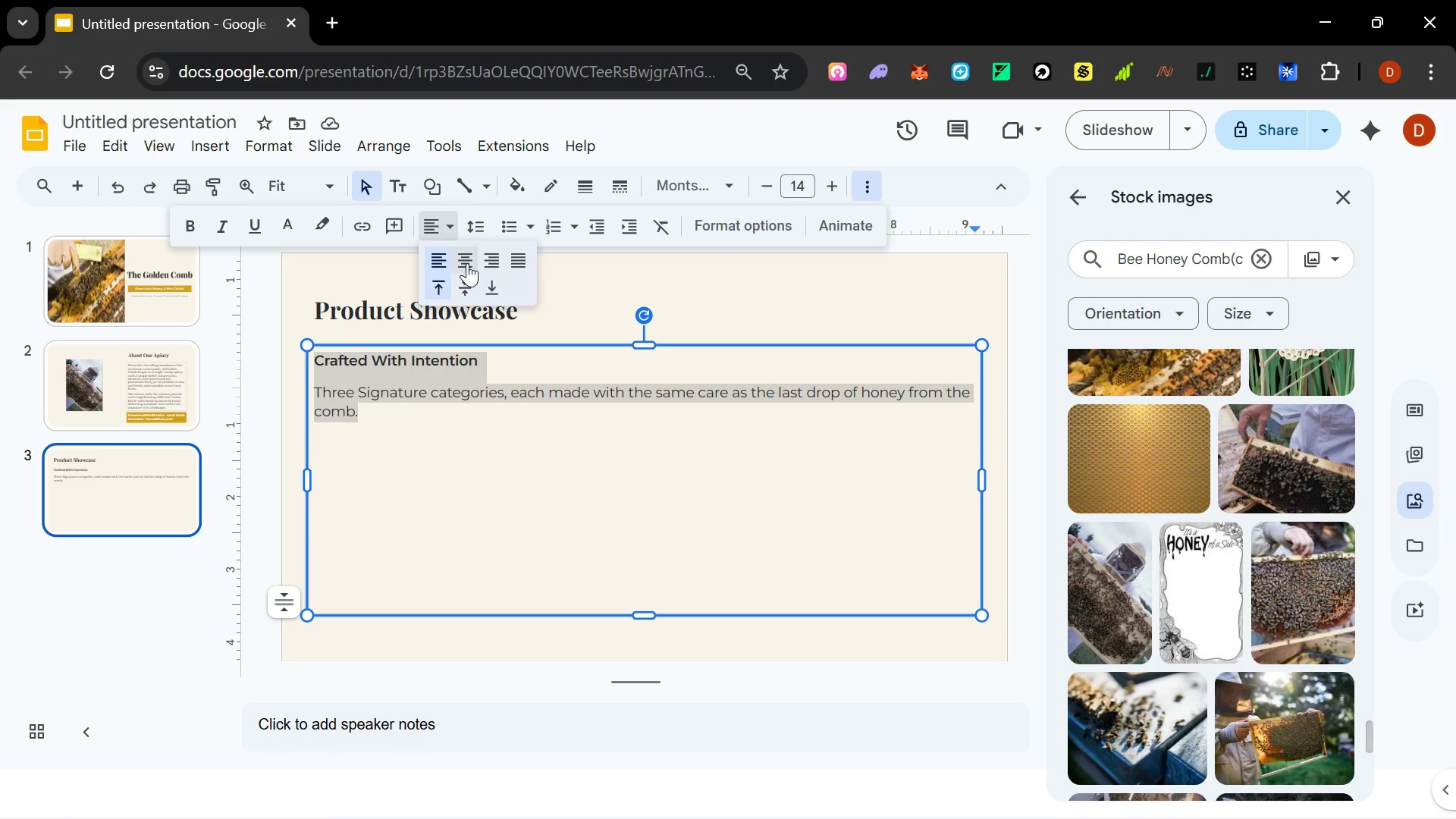 
left_click([467, 263])
 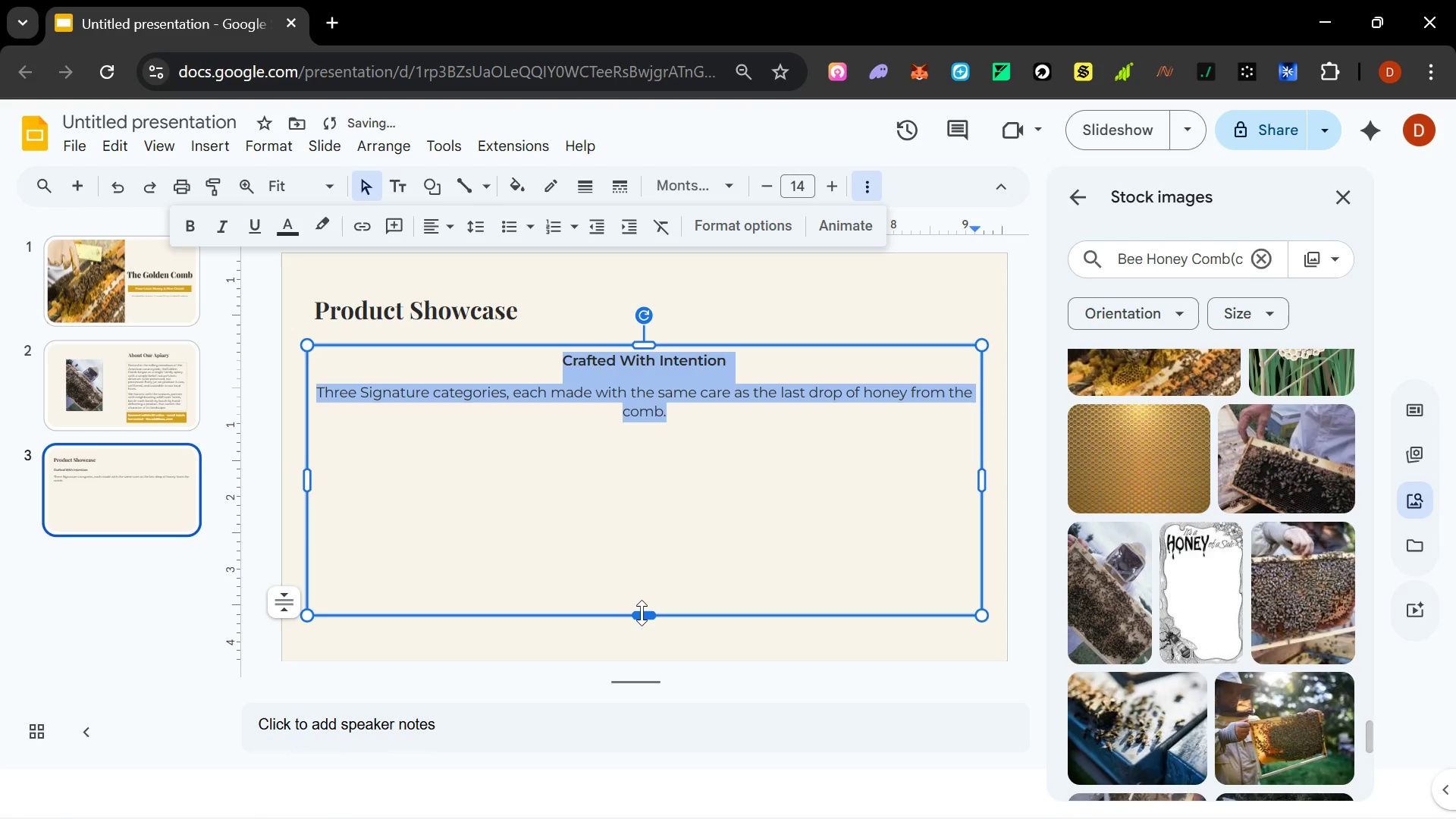 
left_click_drag(start_coordinate=[642, 613], to_coordinate=[673, 438])
 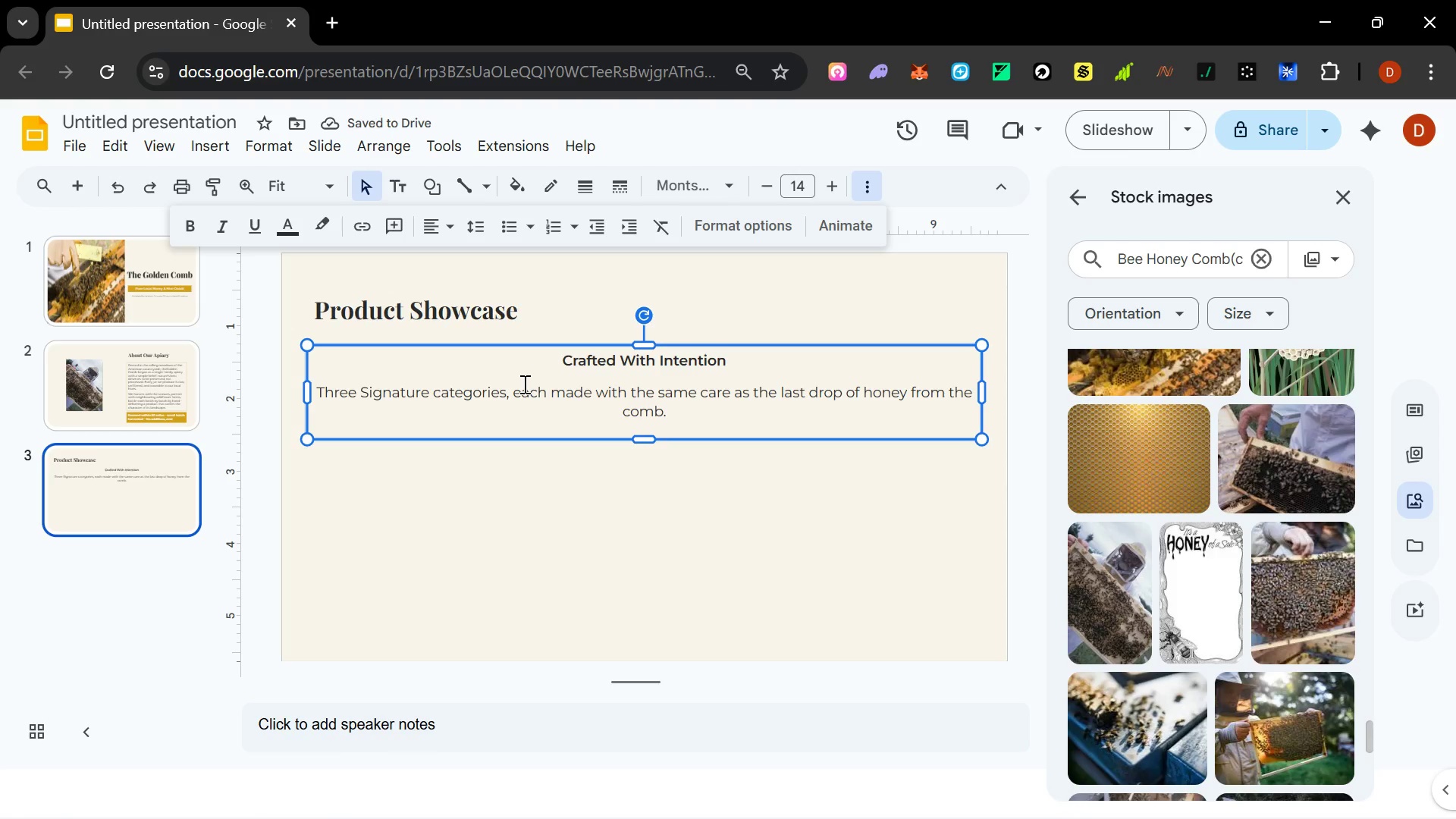 
wait(6.62)
 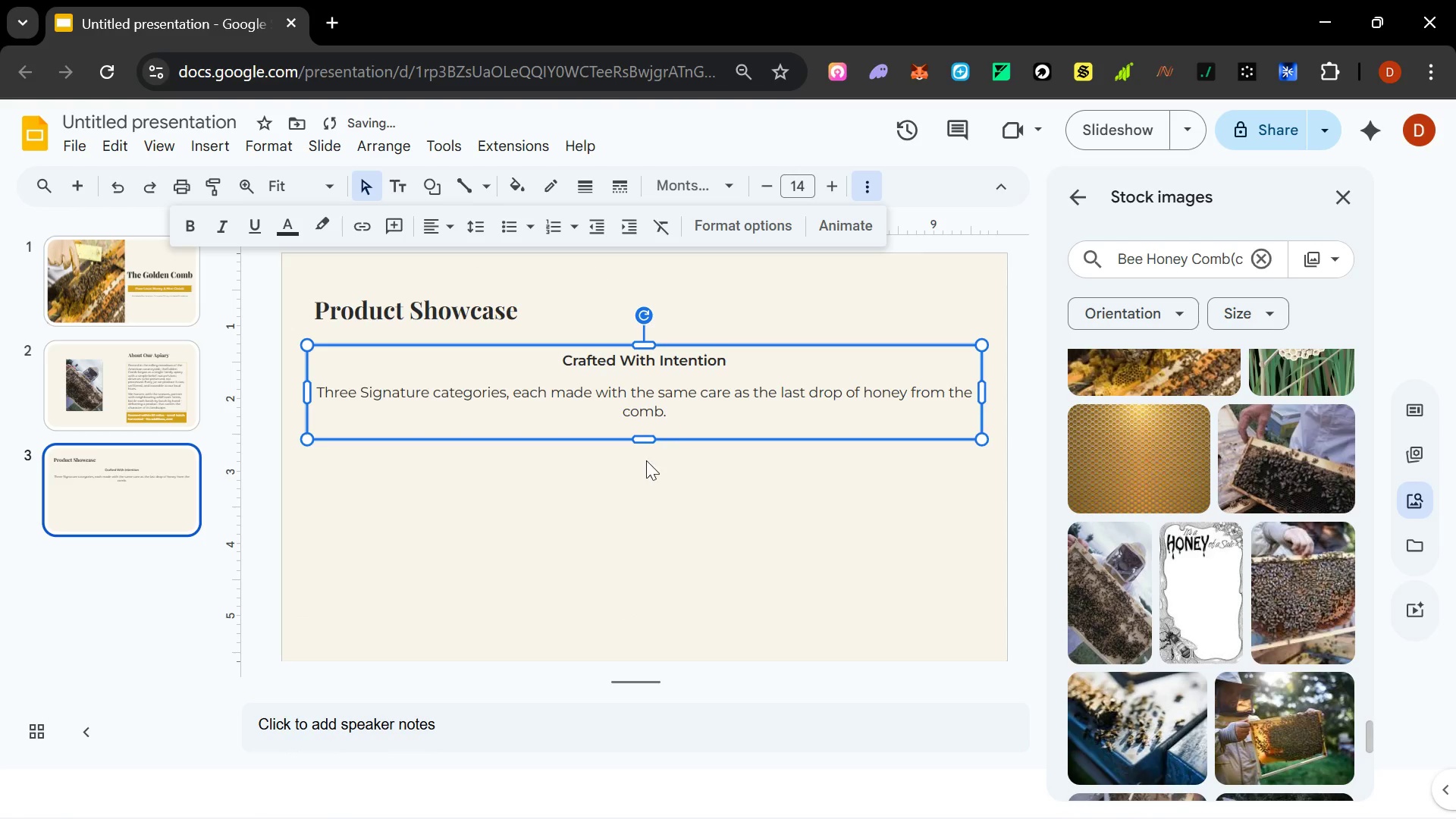 
left_click([504, 394])
 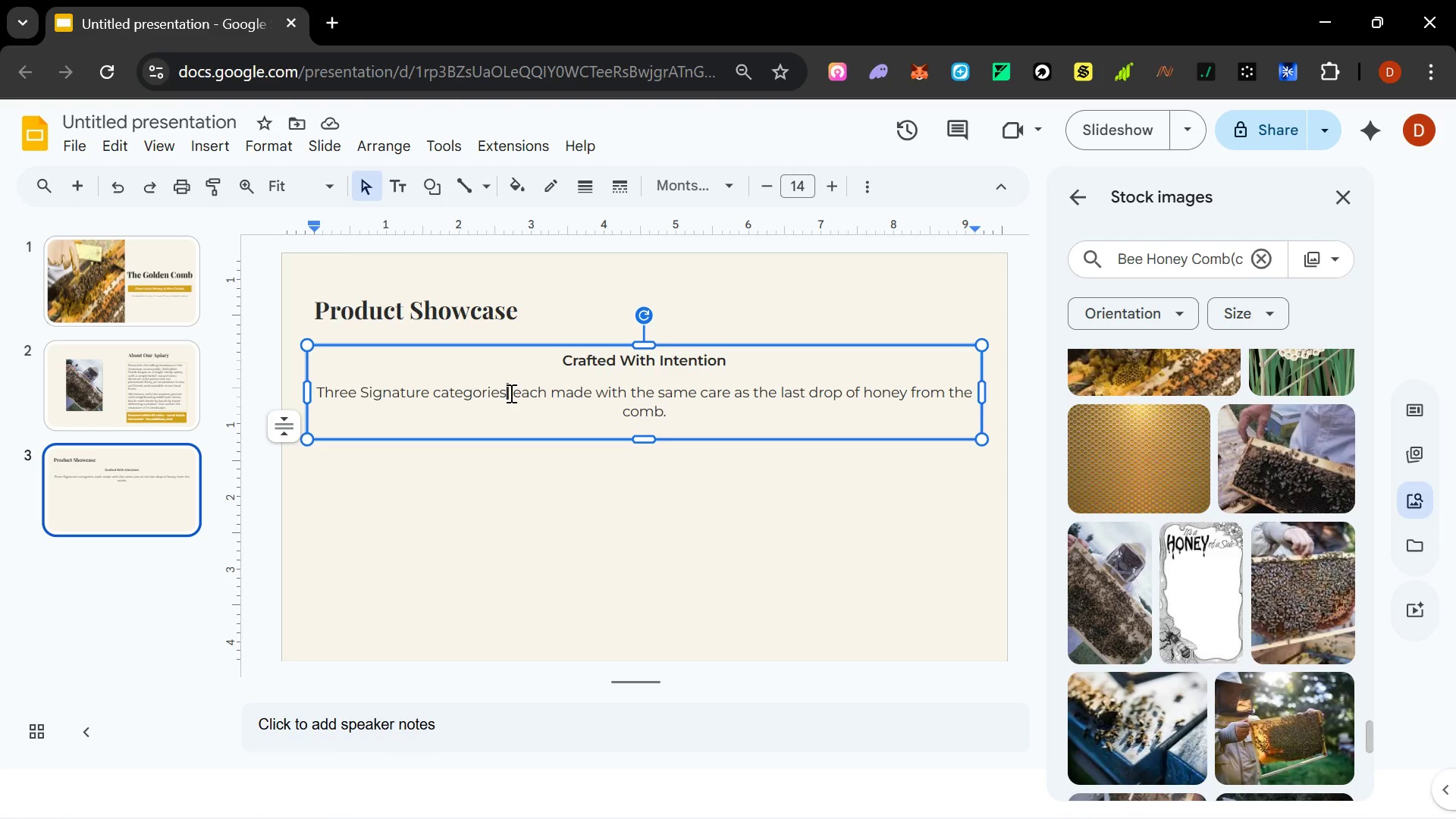 
wait(14.3)
 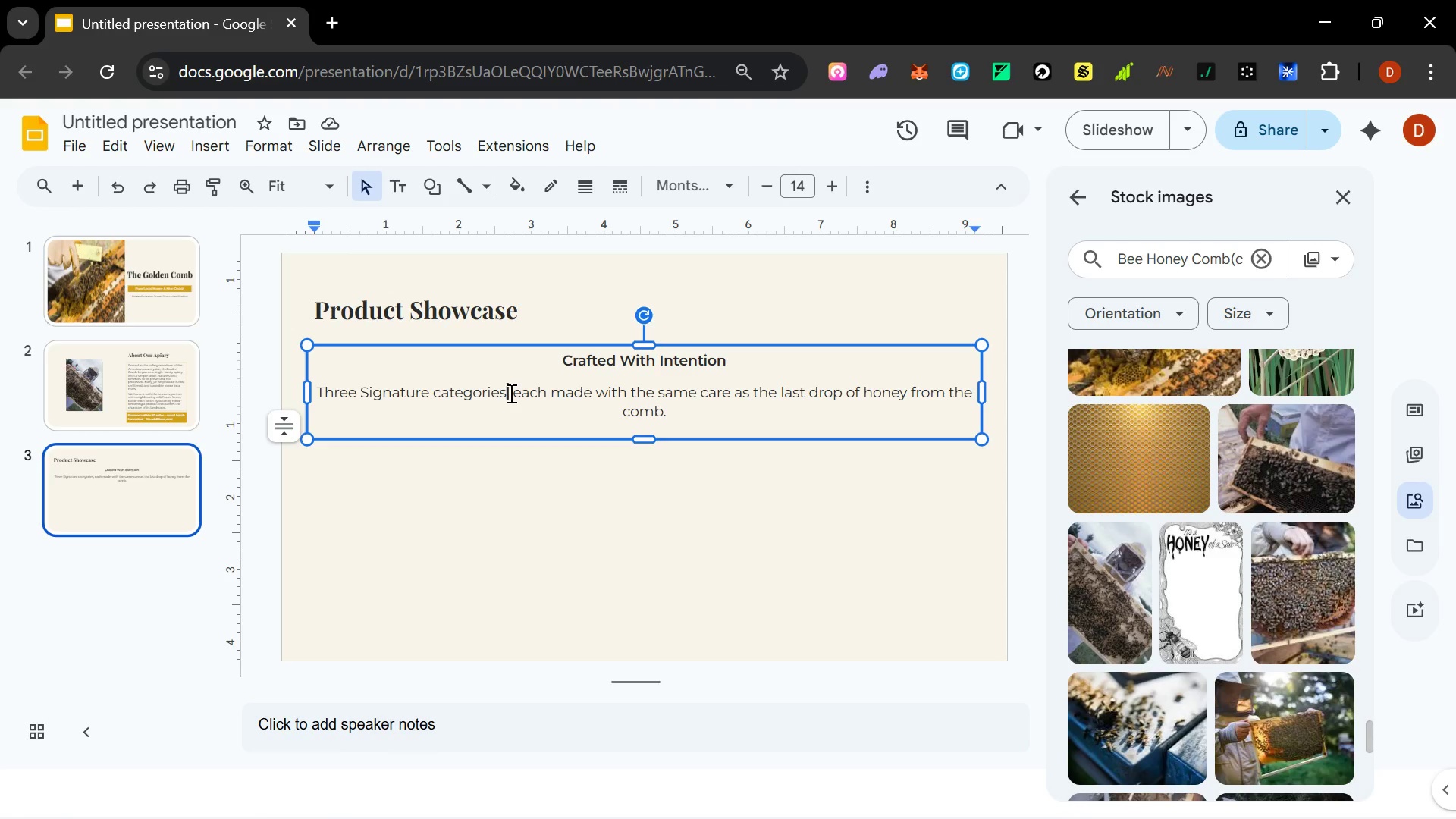 
mouse_move([141, 294])
 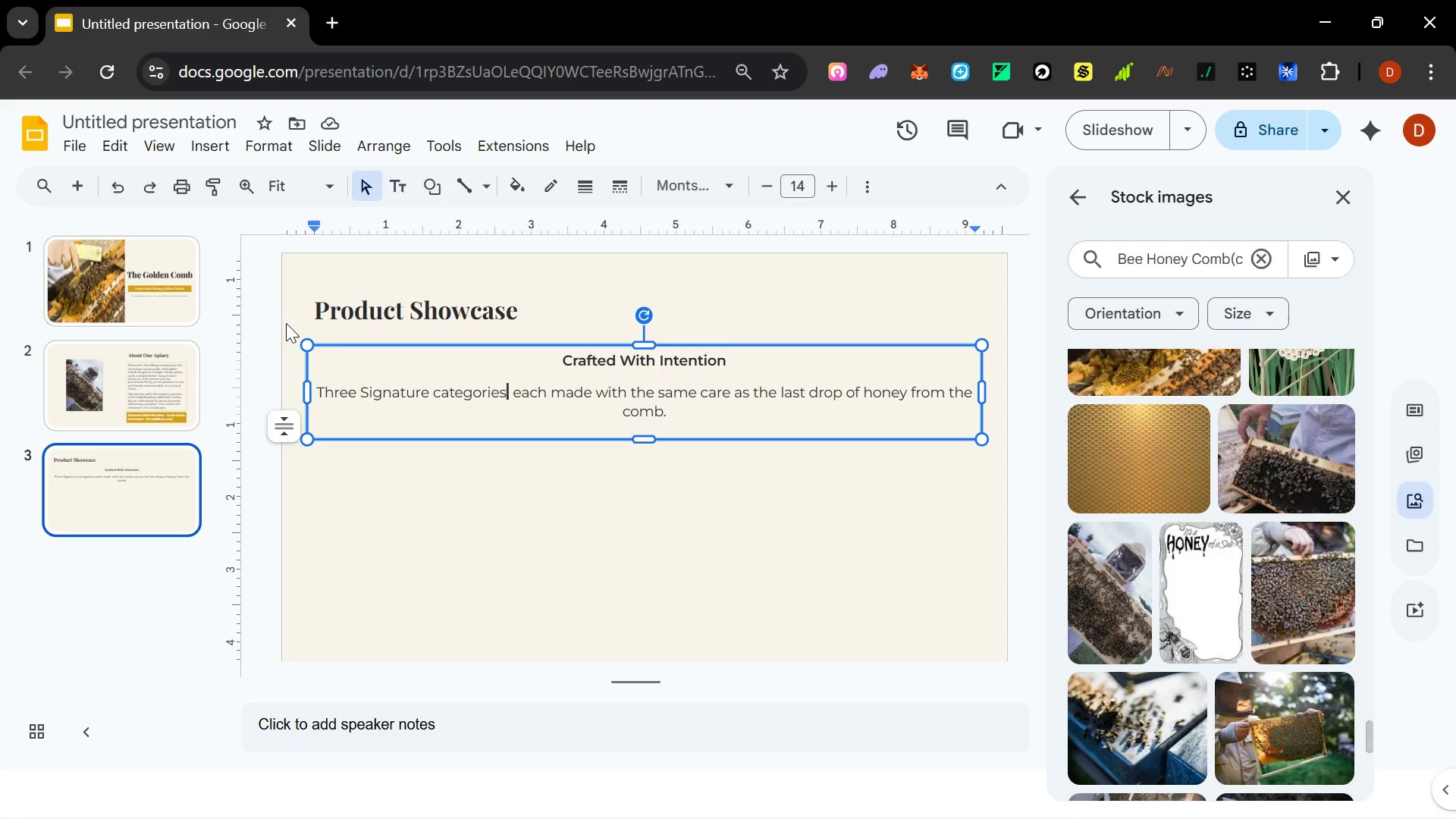 
wait(5.41)
 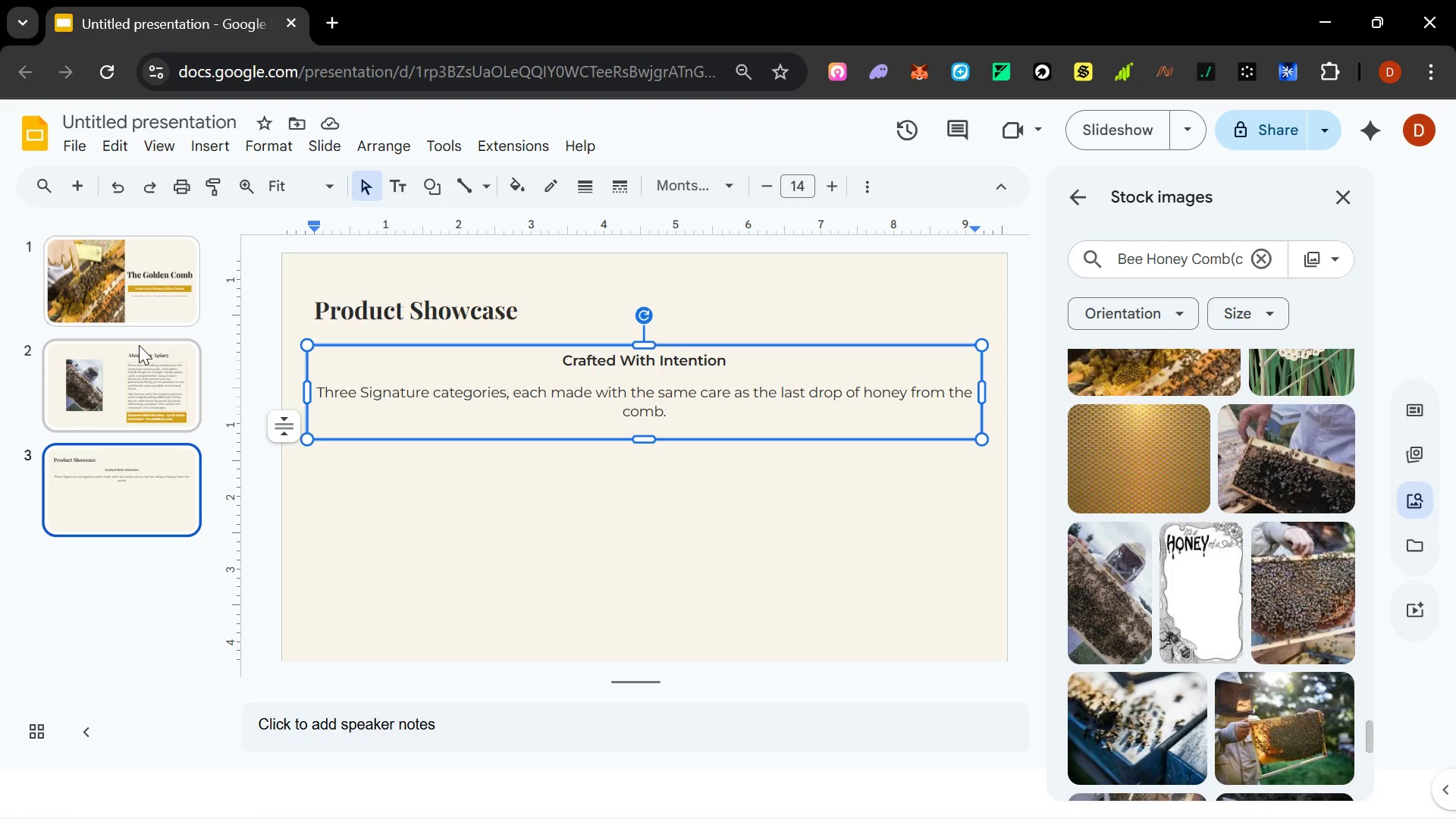 
key(Alt+Tab)